 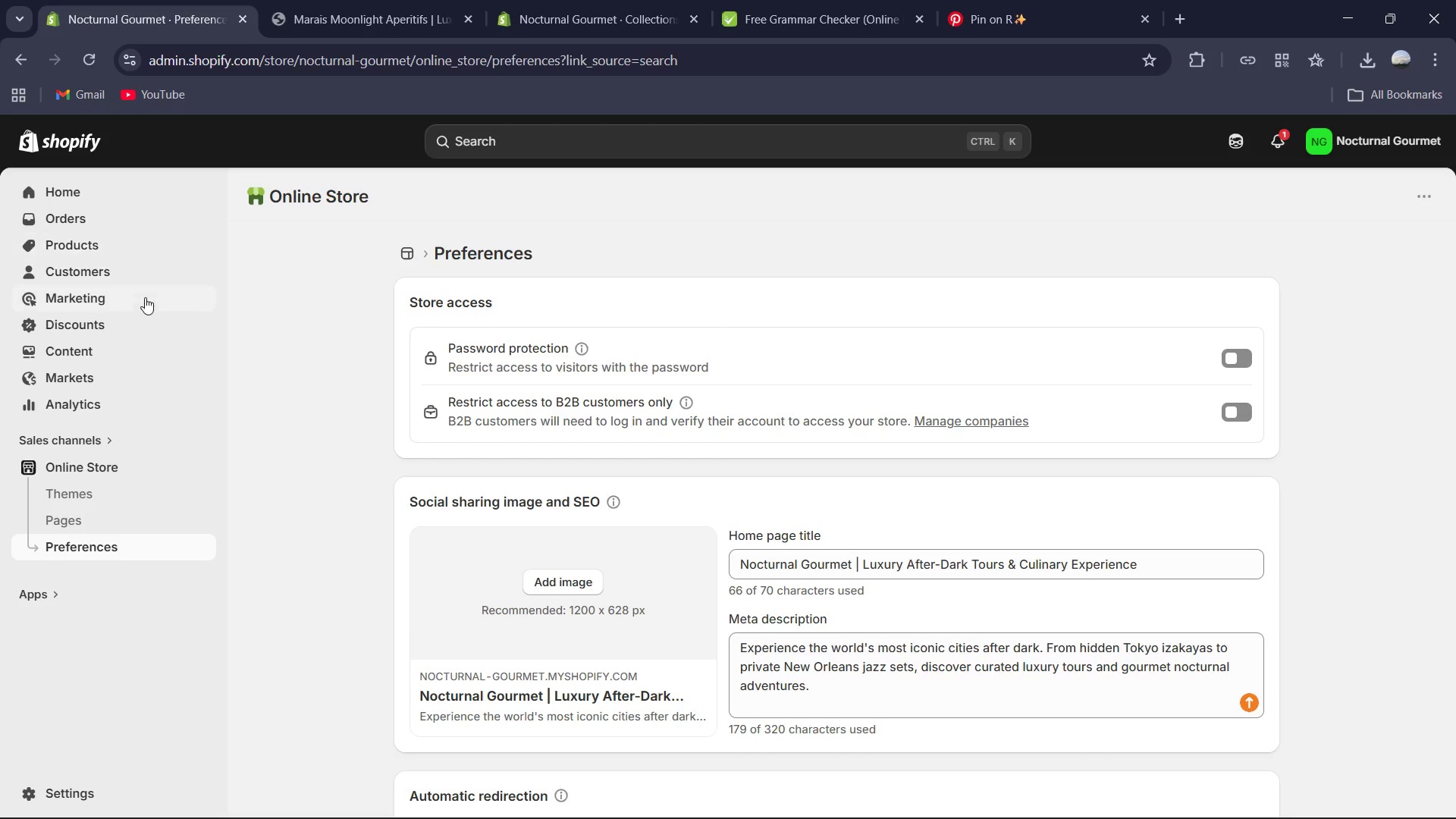 
left_click([123, 249])
 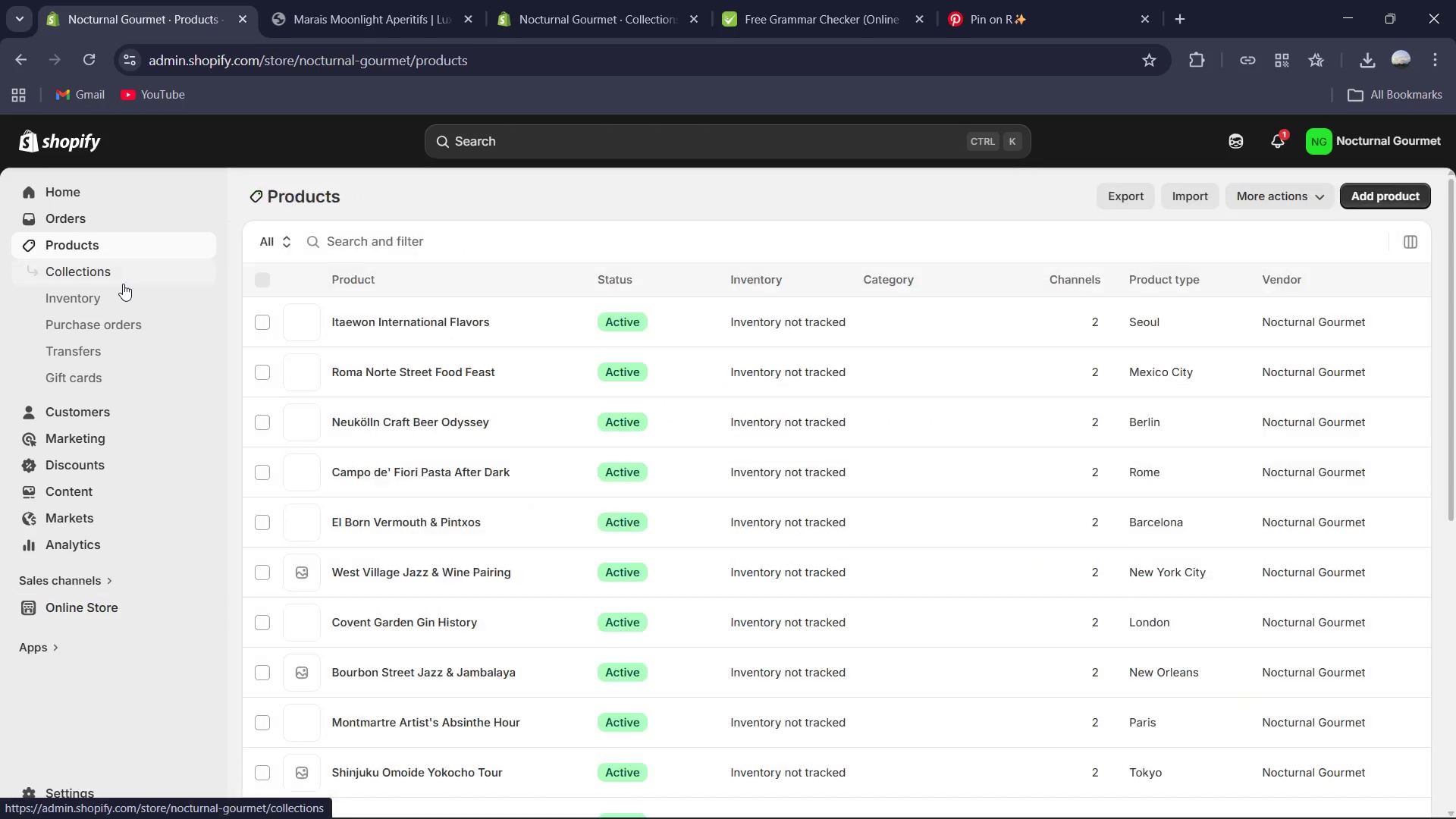 
left_click([124, 278])
 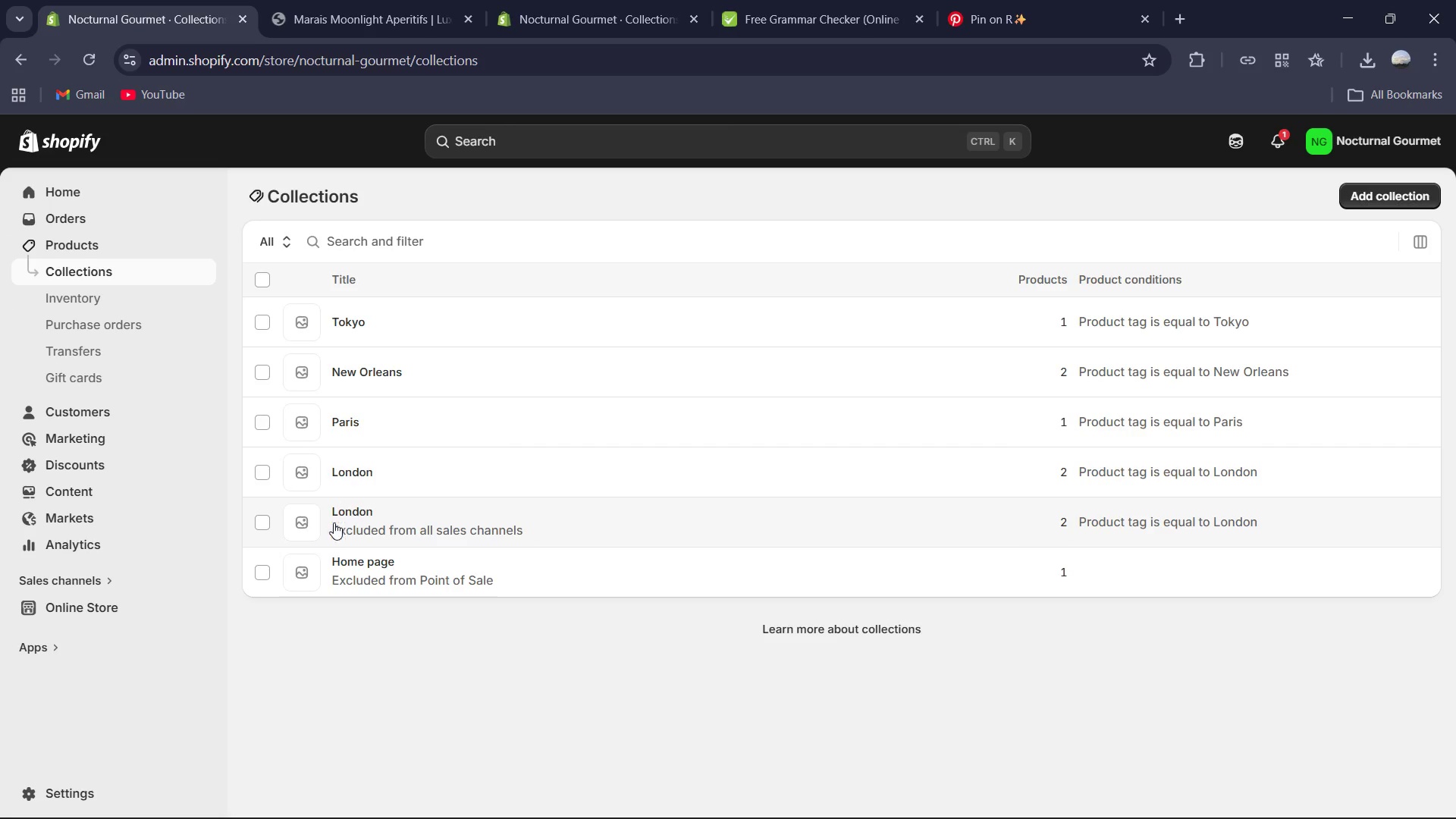 
wait(10.64)
 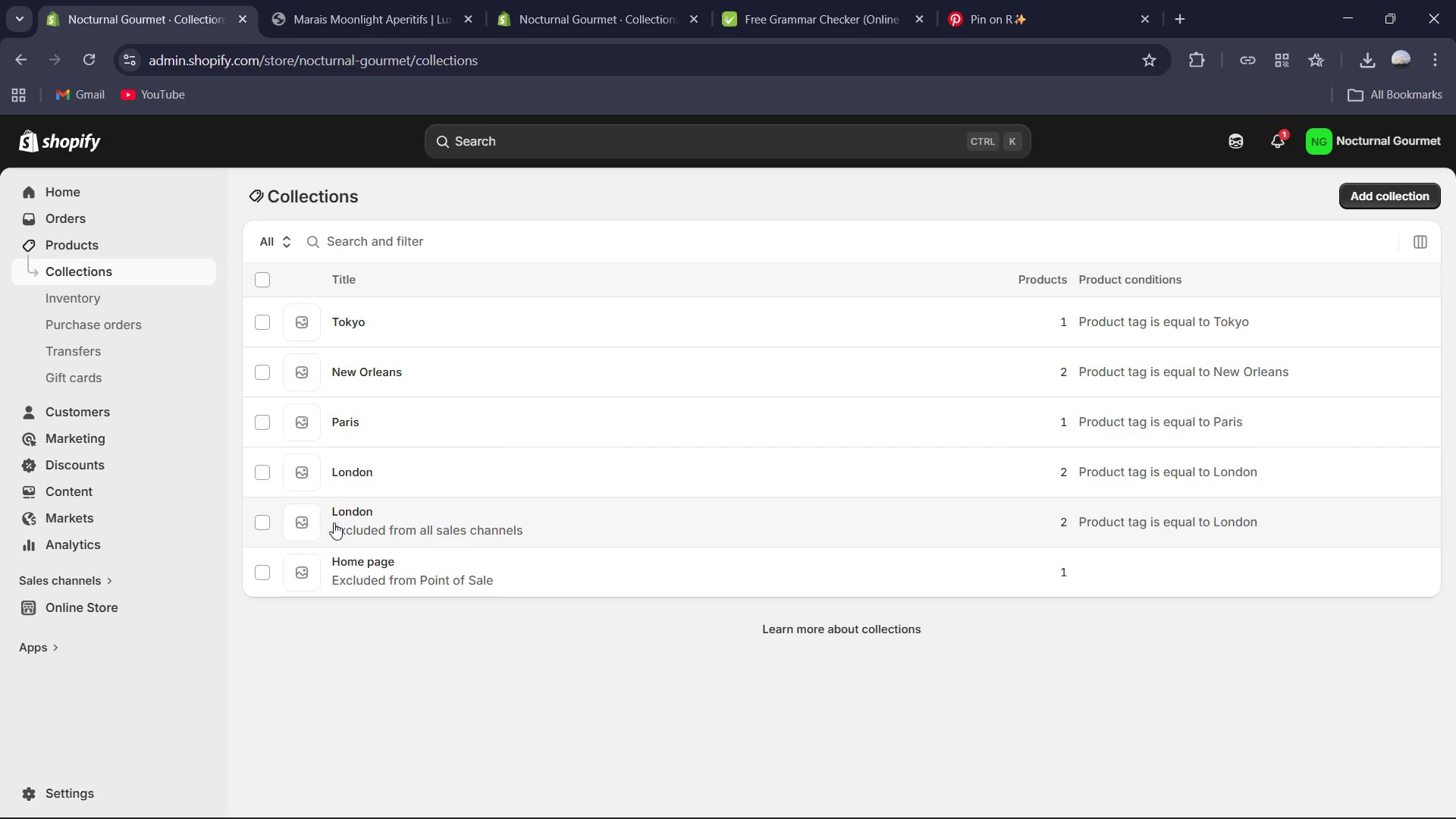 
scroll: coordinate [384, 466], scroll_direction: down, amount: 2.0
 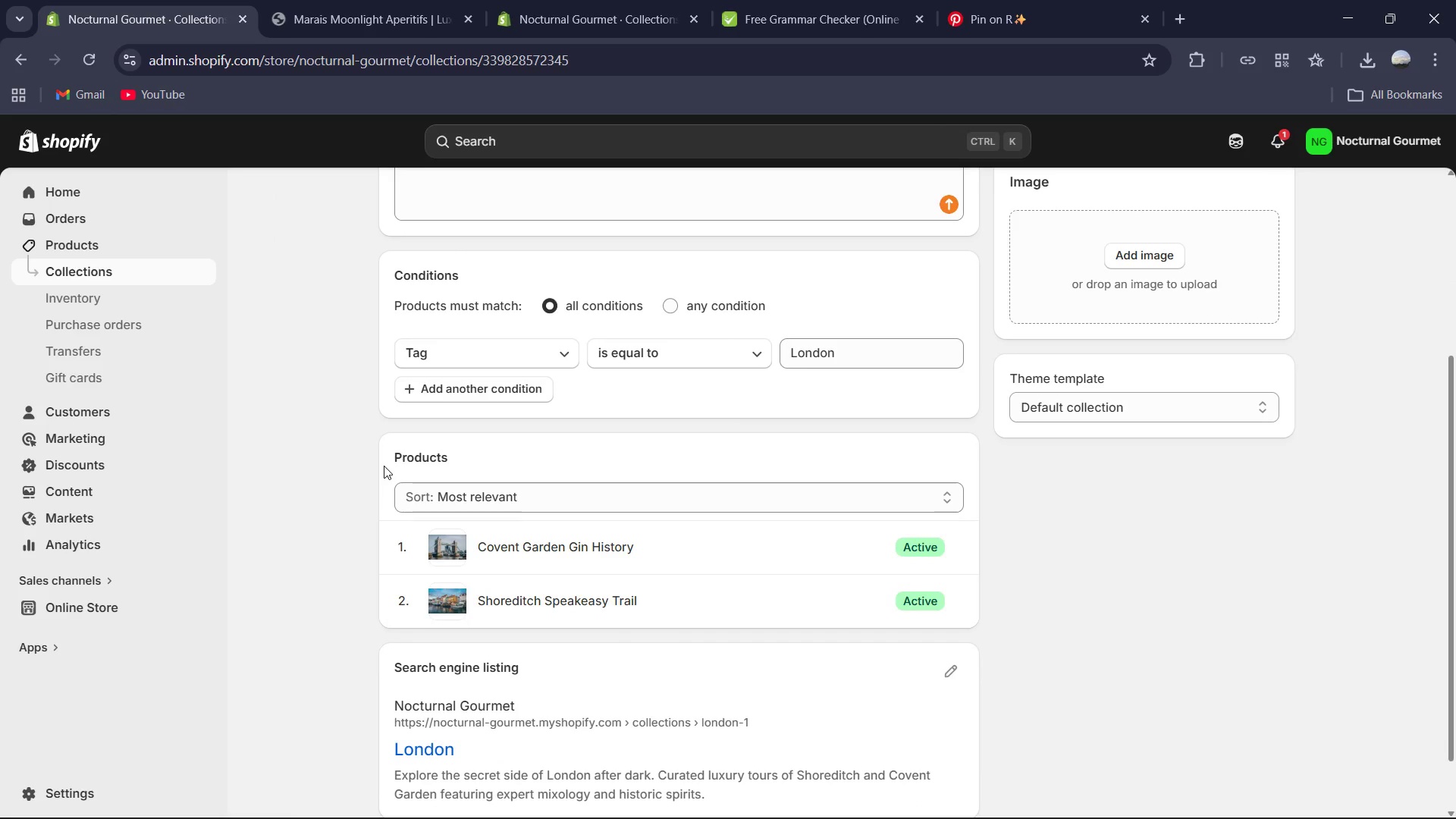 
scroll: coordinate [384, 463], scroll_direction: up, amount: 6.0
 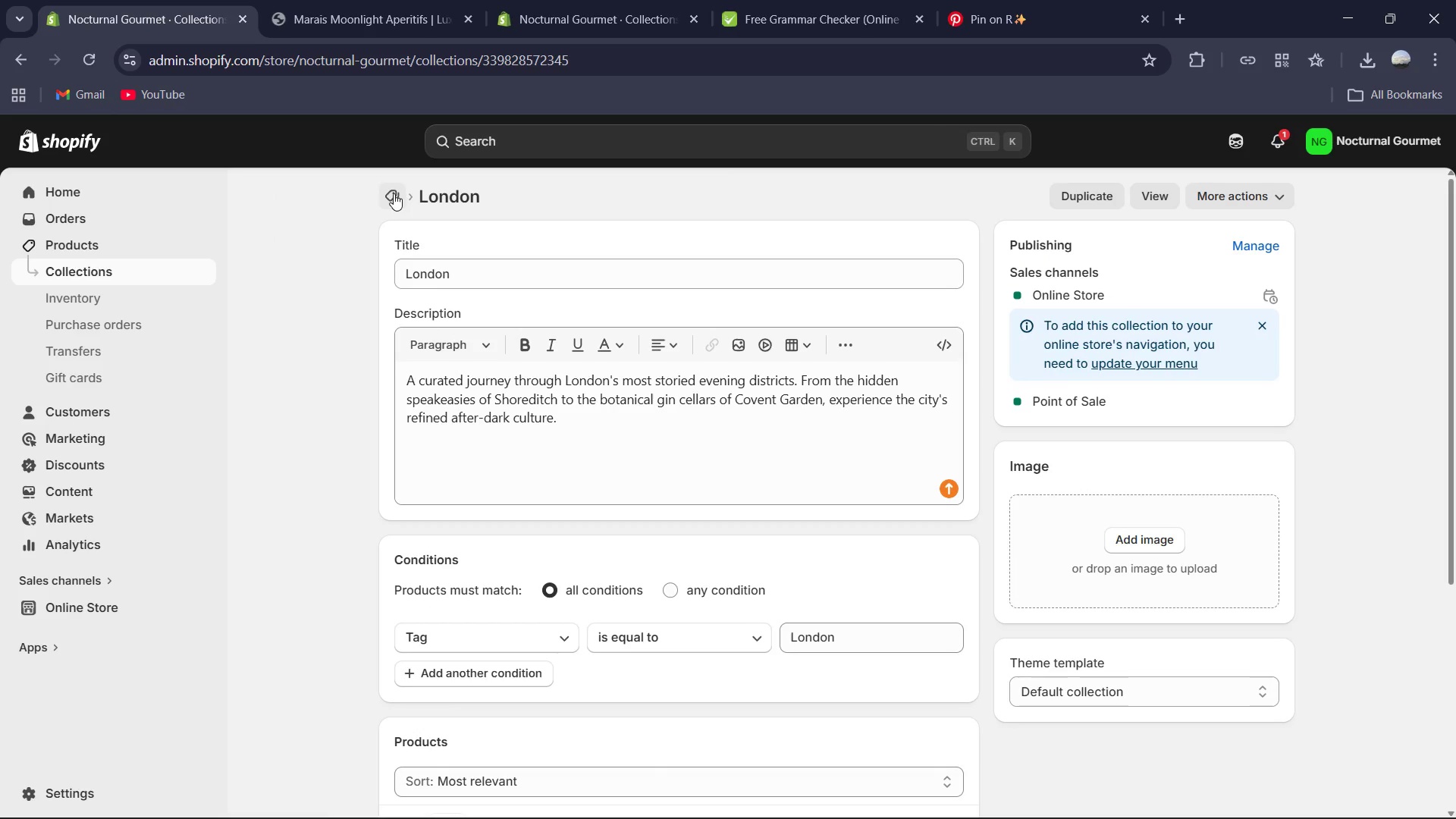 
left_click([394, 193])
 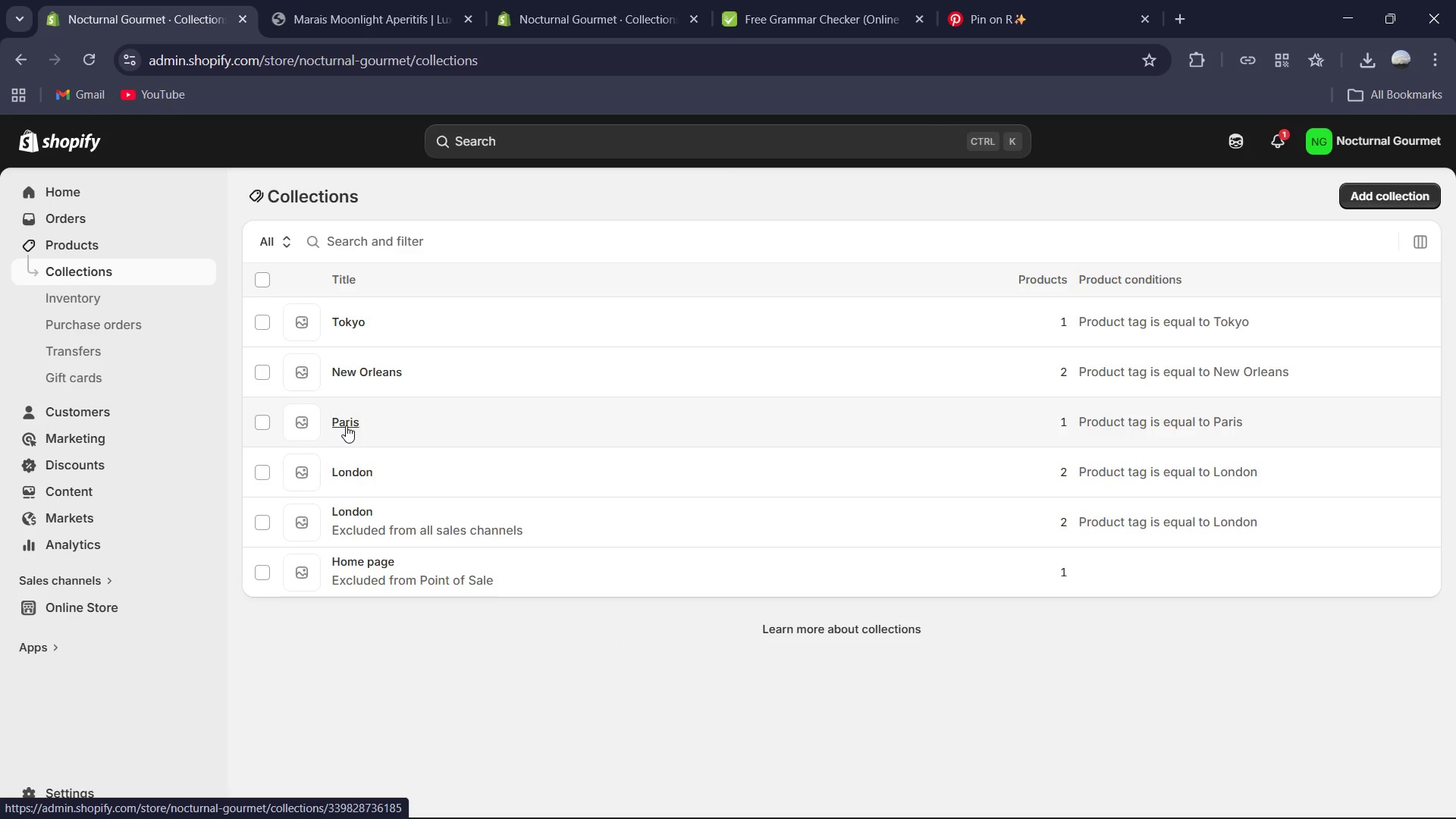 
left_click([337, 318])
 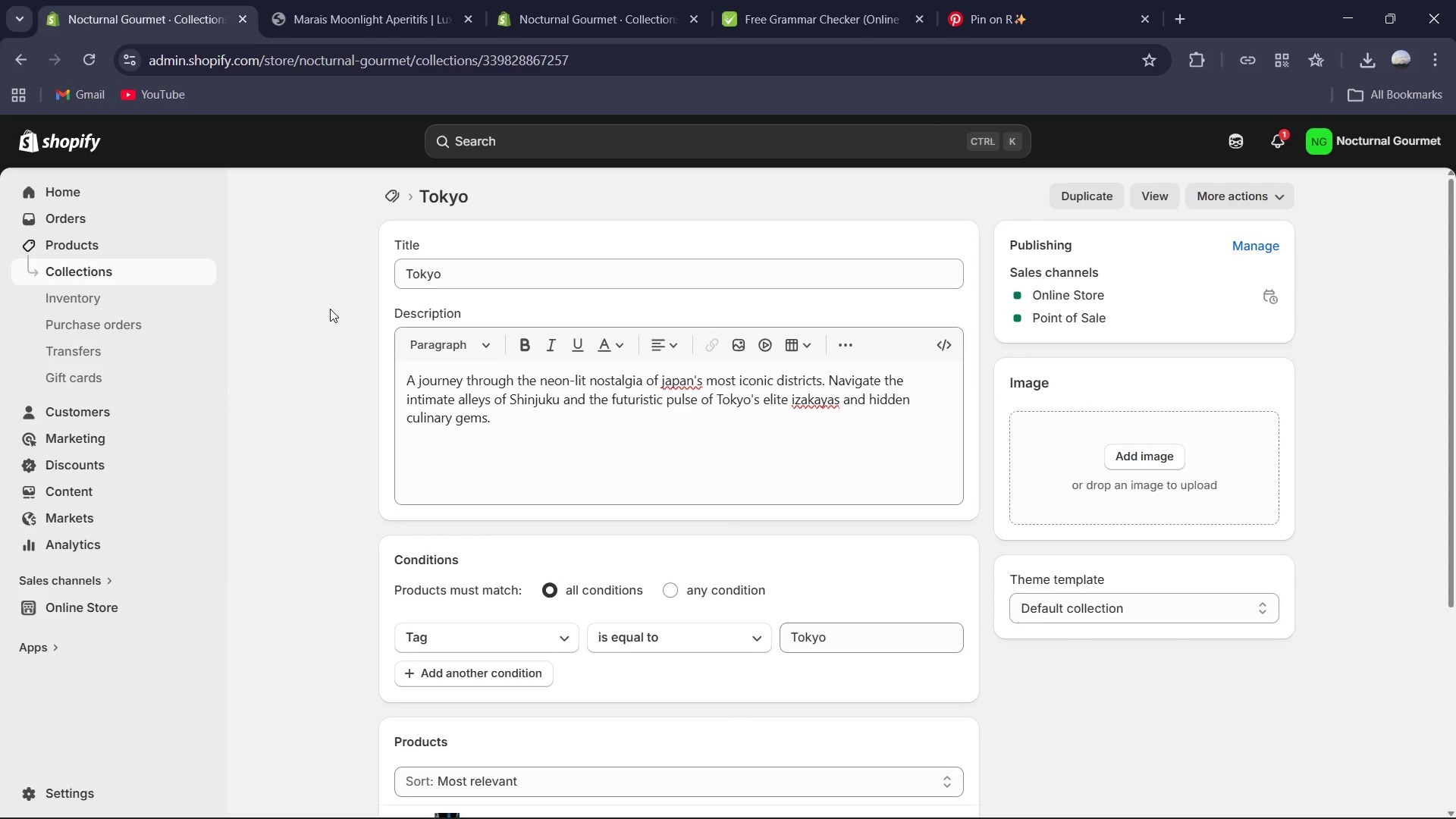 
scroll: coordinate [330, 309], scroll_direction: down, amount: 3.0
 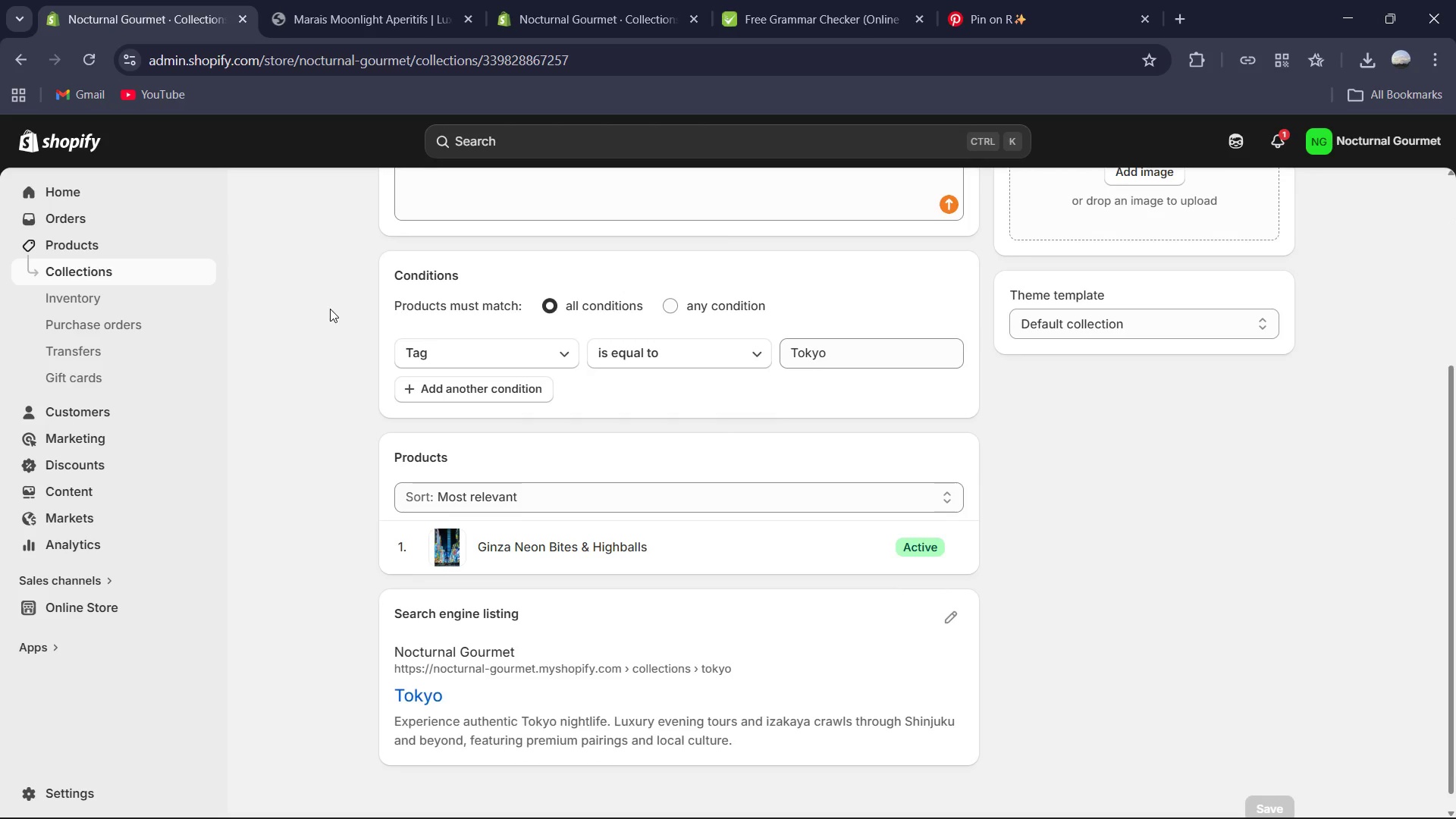 
scroll: coordinate [330, 307], scroll_direction: up, amount: 3.0
 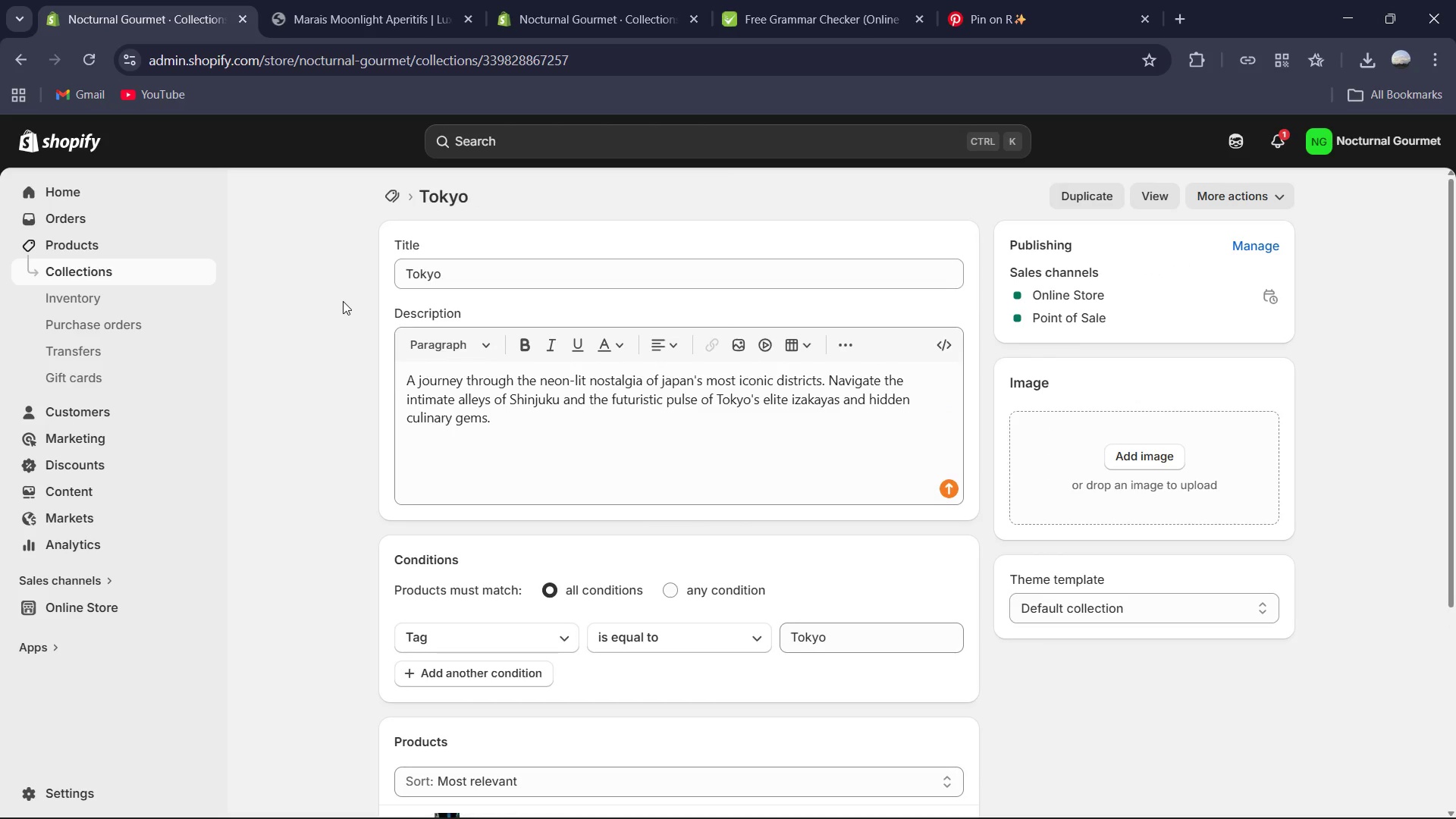 
key(PrintScreen)
 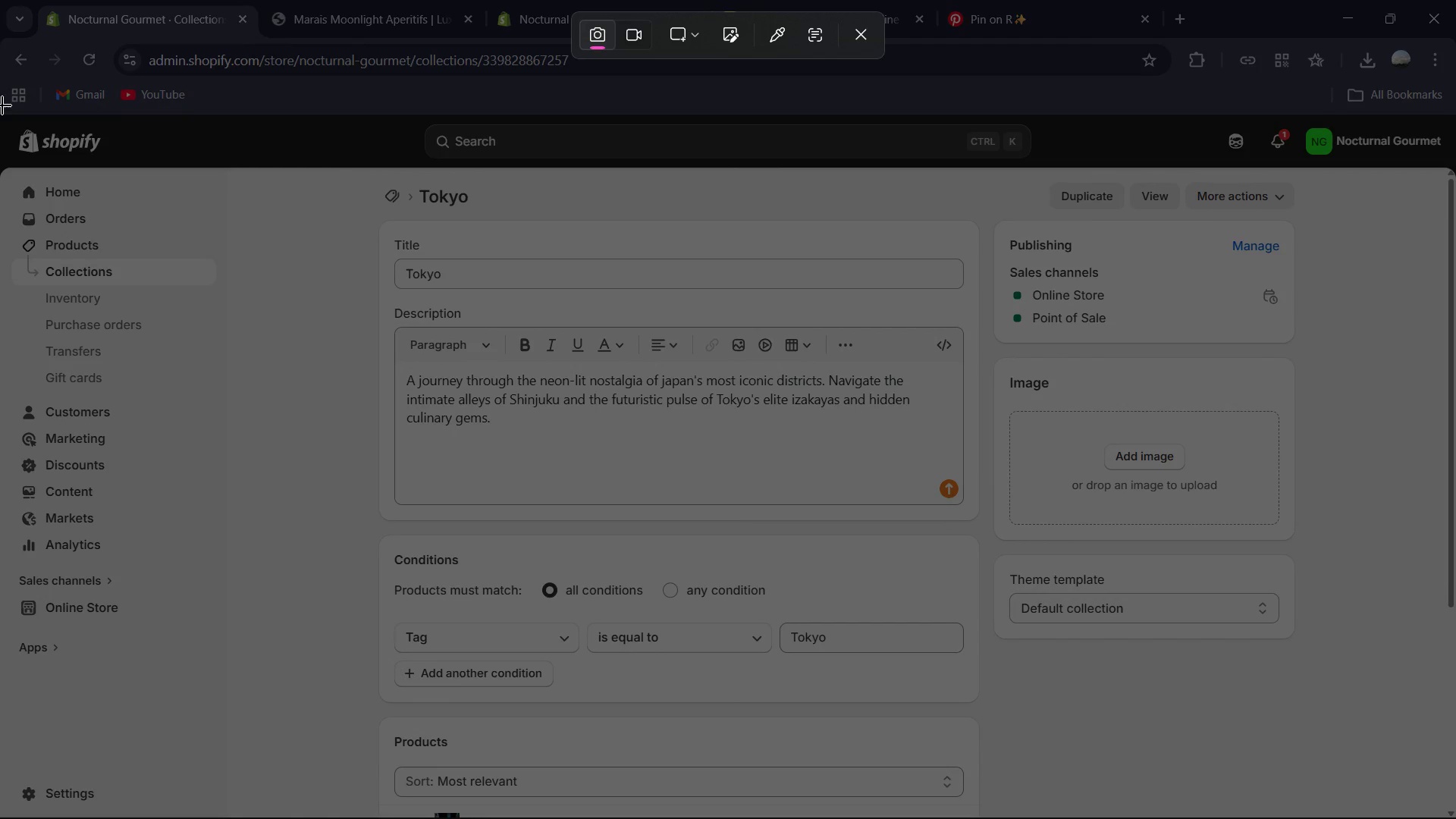 
left_click_drag(start_coordinate=[10, 130], to_coordinate=[1455, 818])
 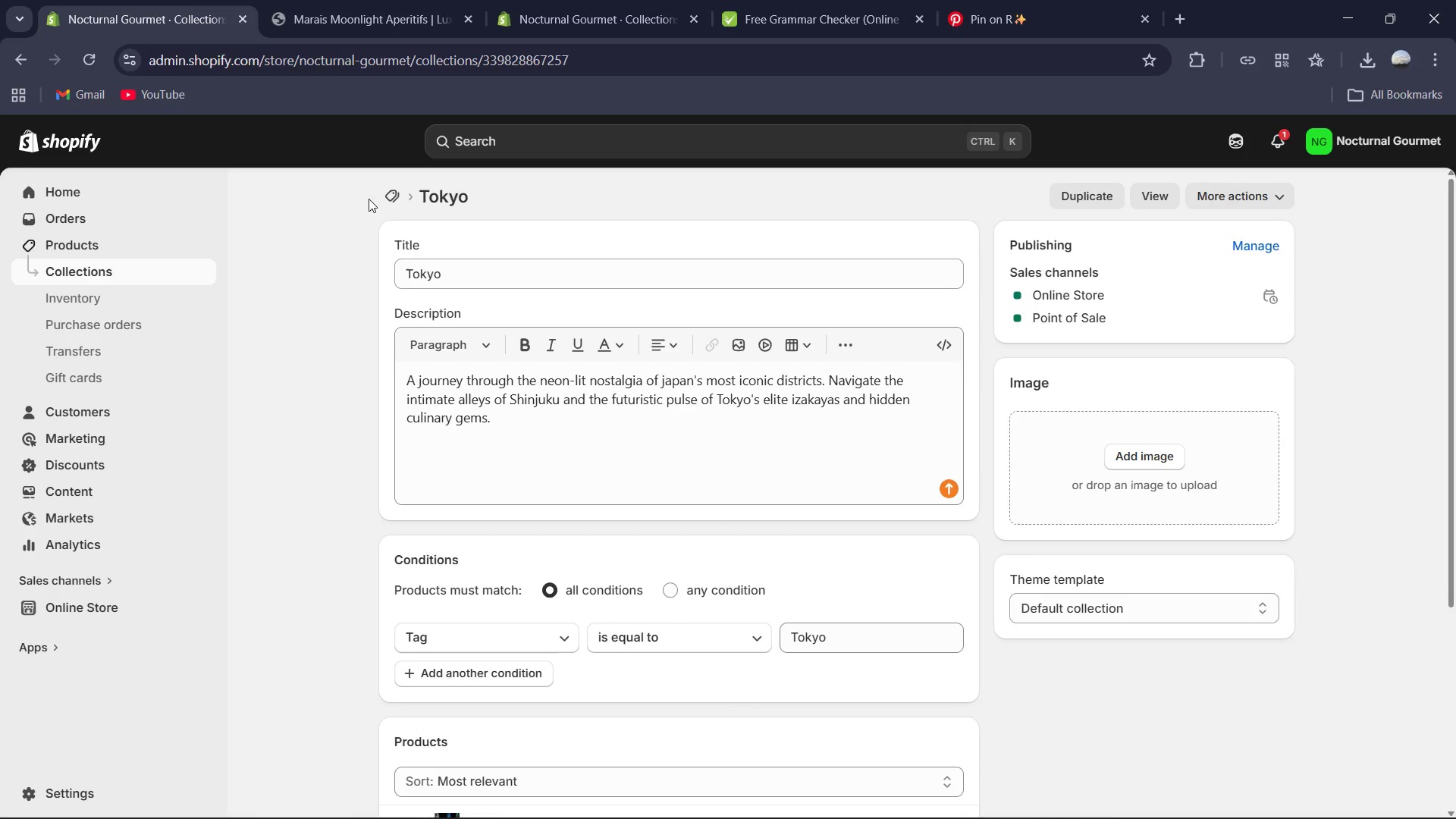 
left_click([387, 197])
 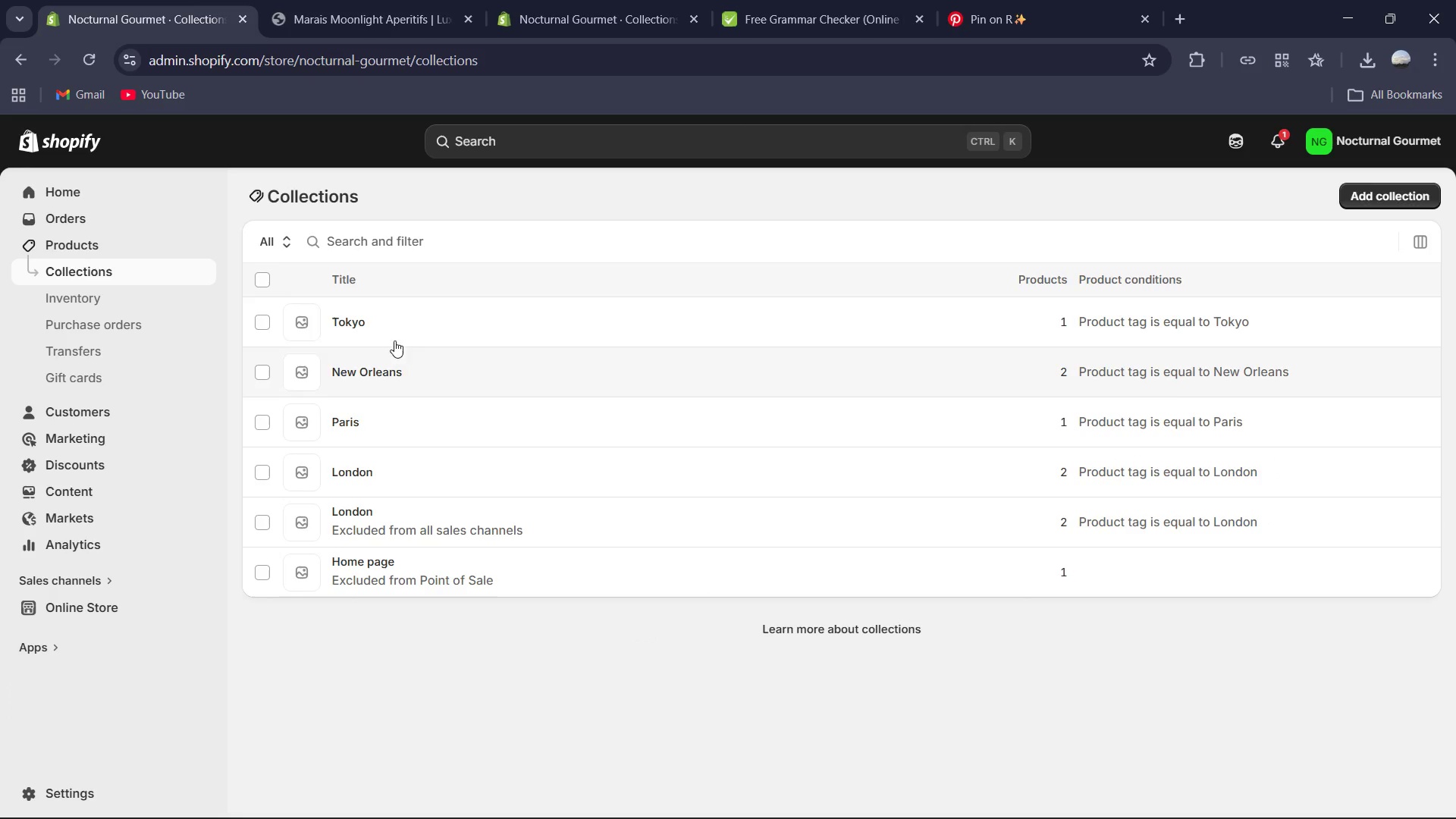 
left_click([349, 366])
 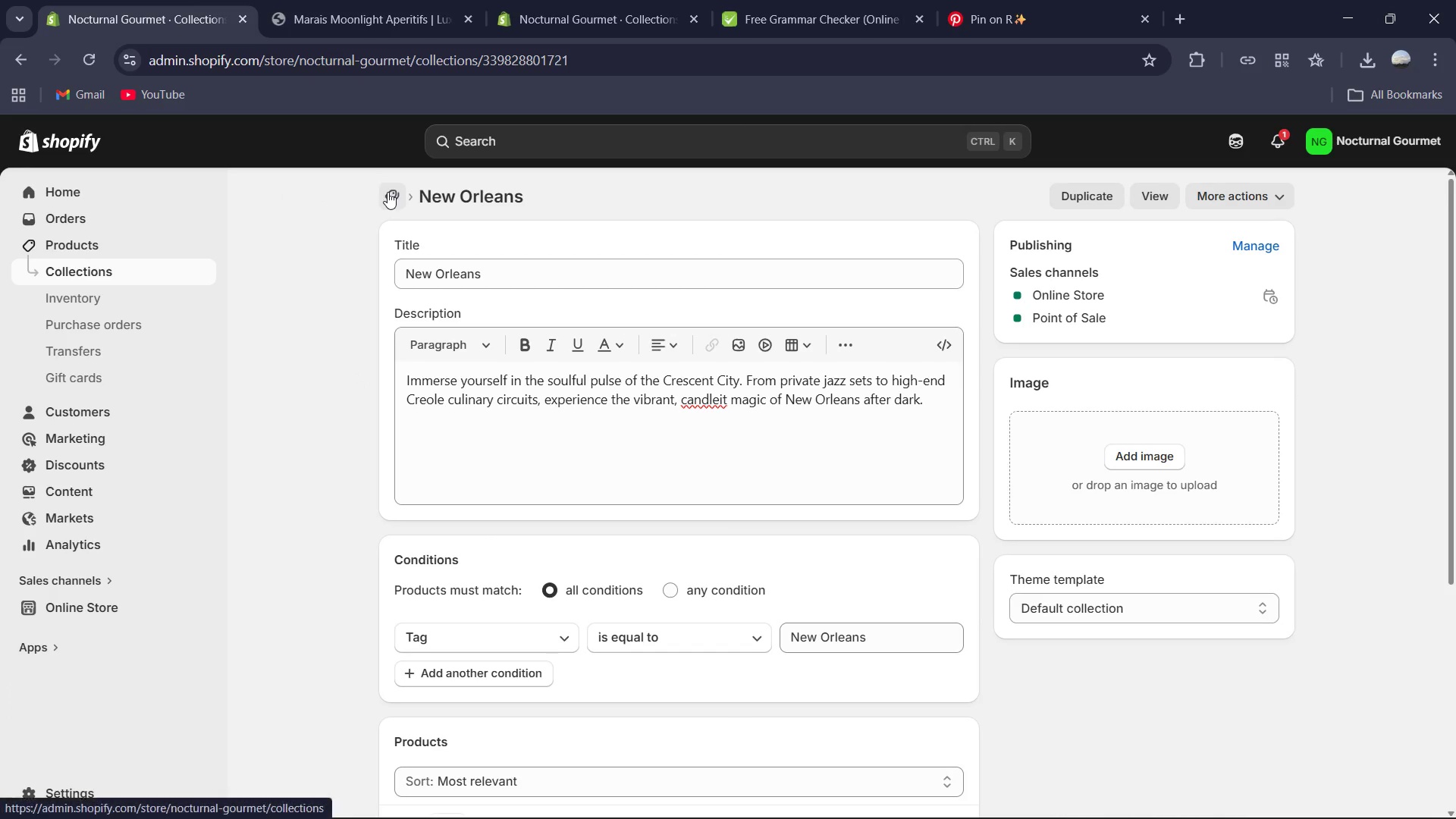 
key(PrintScreen)
 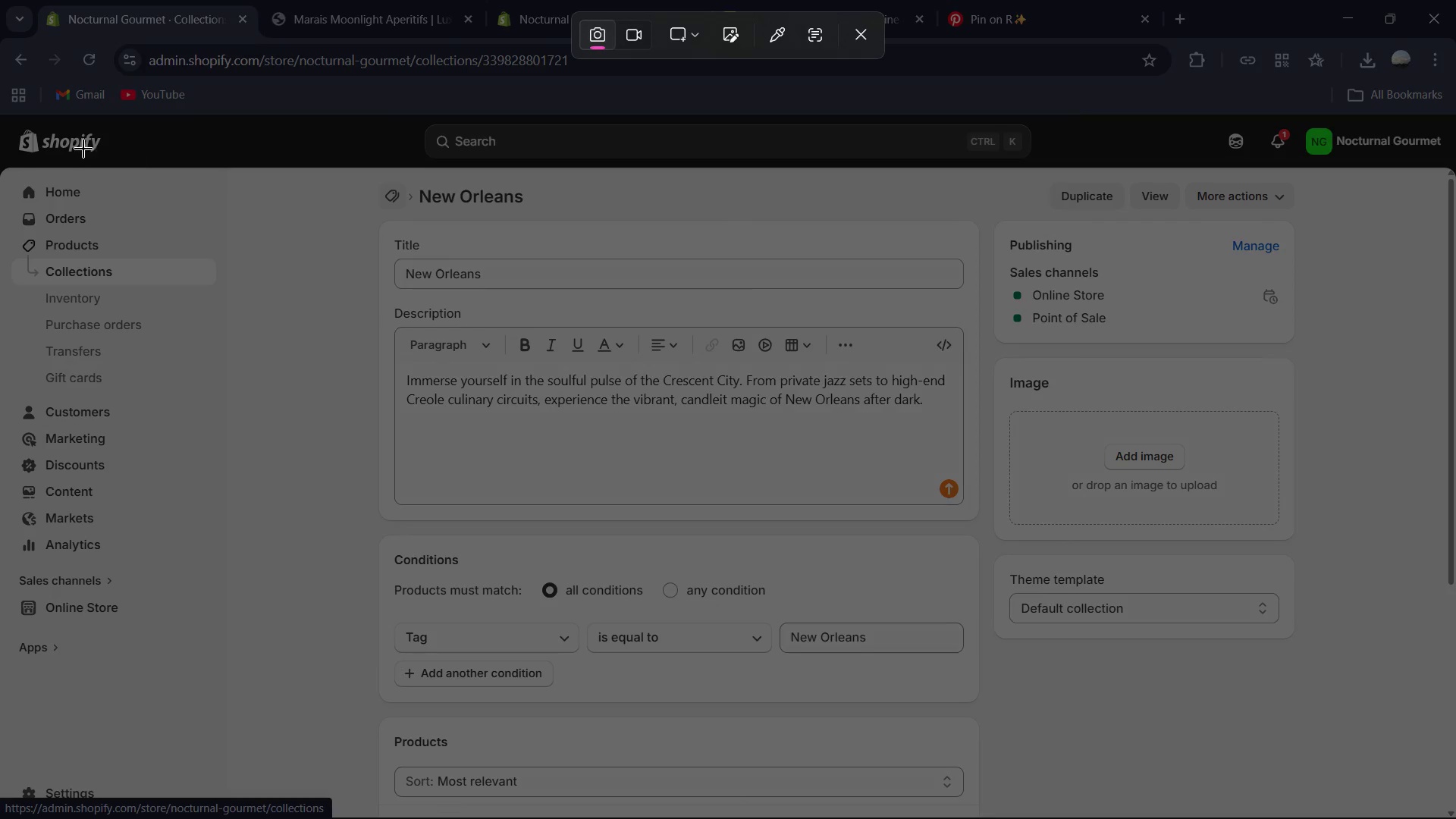 
left_click_drag(start_coordinate=[3, 105], to_coordinate=[1455, 817])
 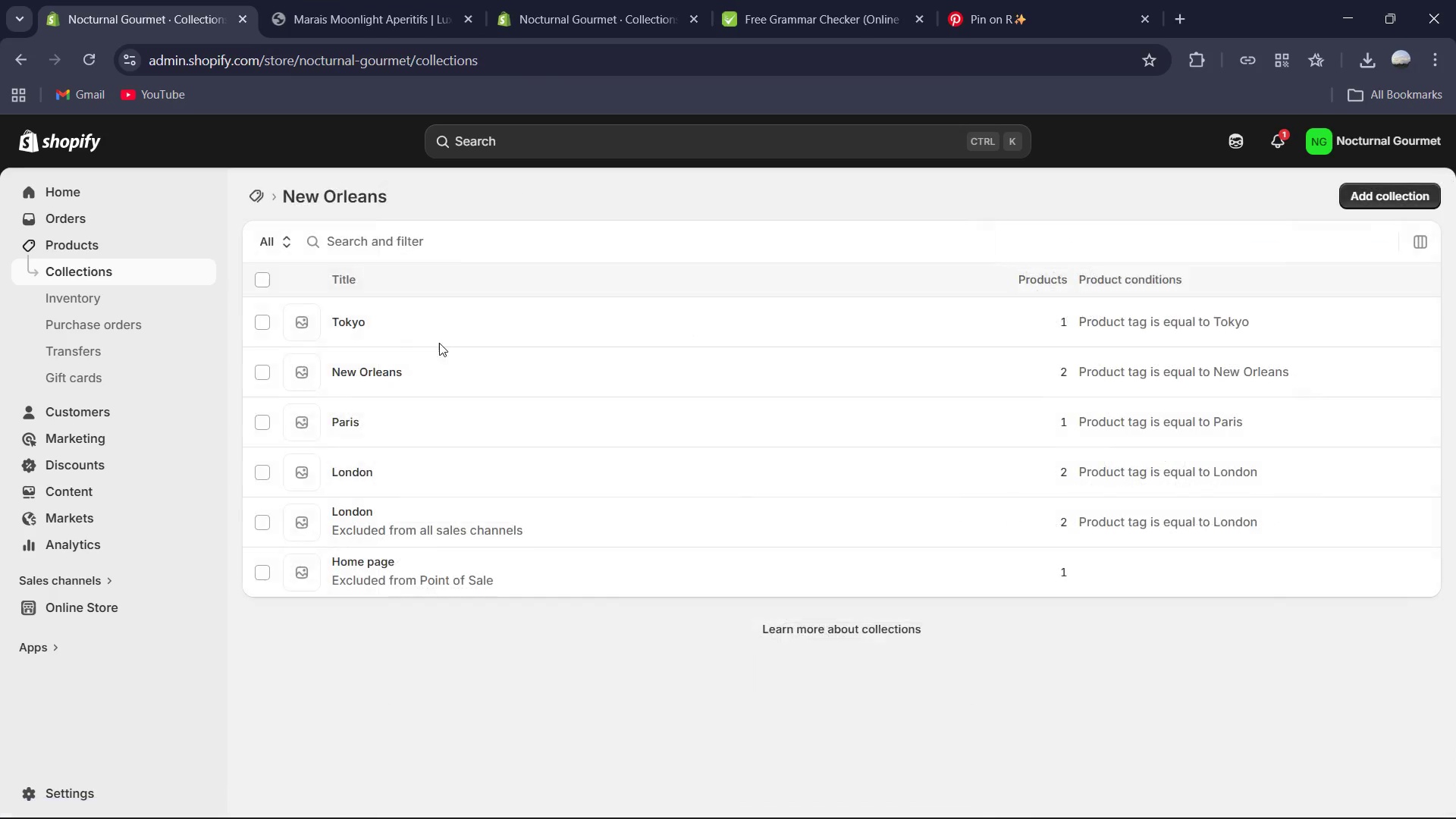 
left_click([368, 421])
 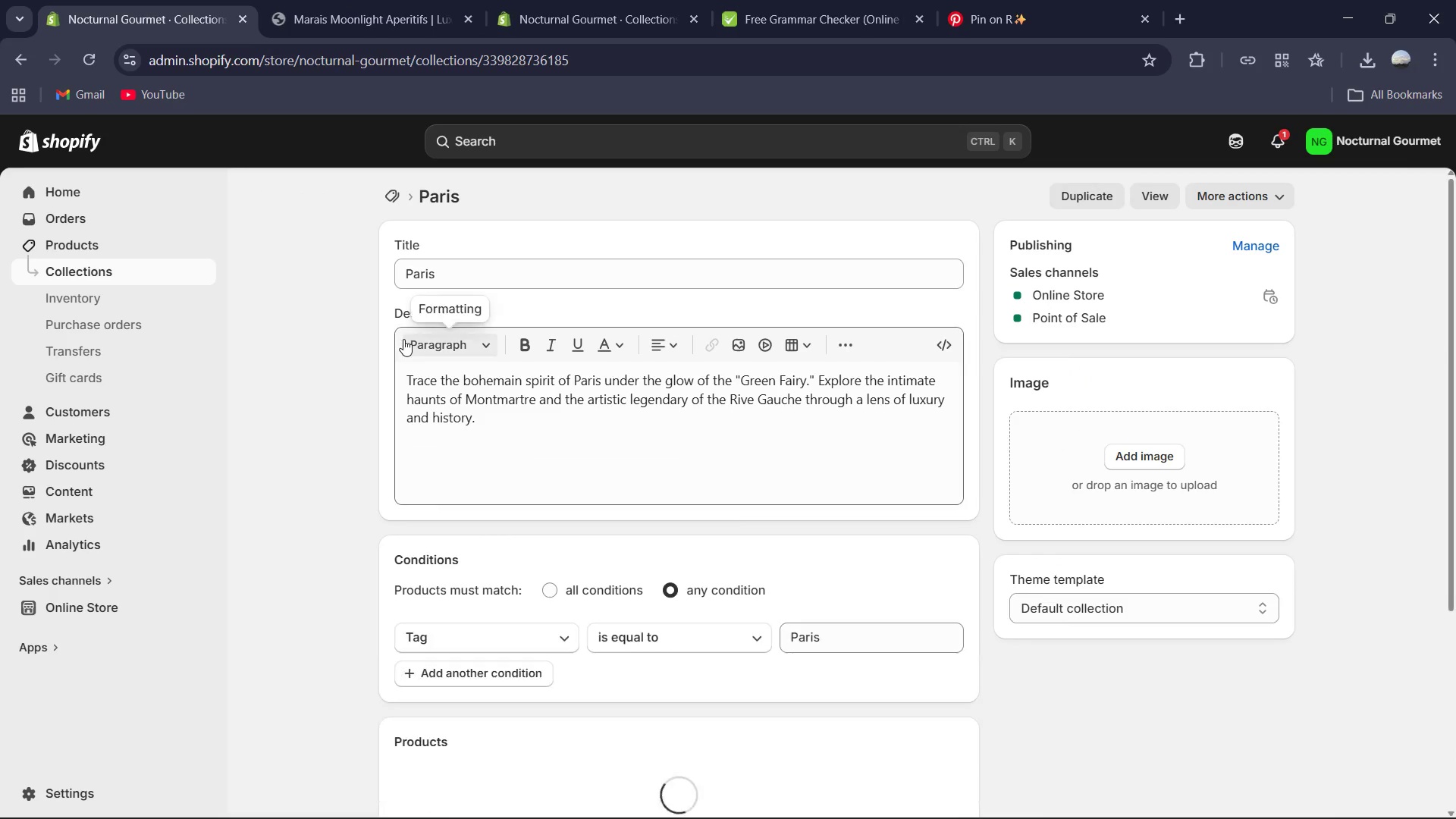 
key(PrintScreen)
 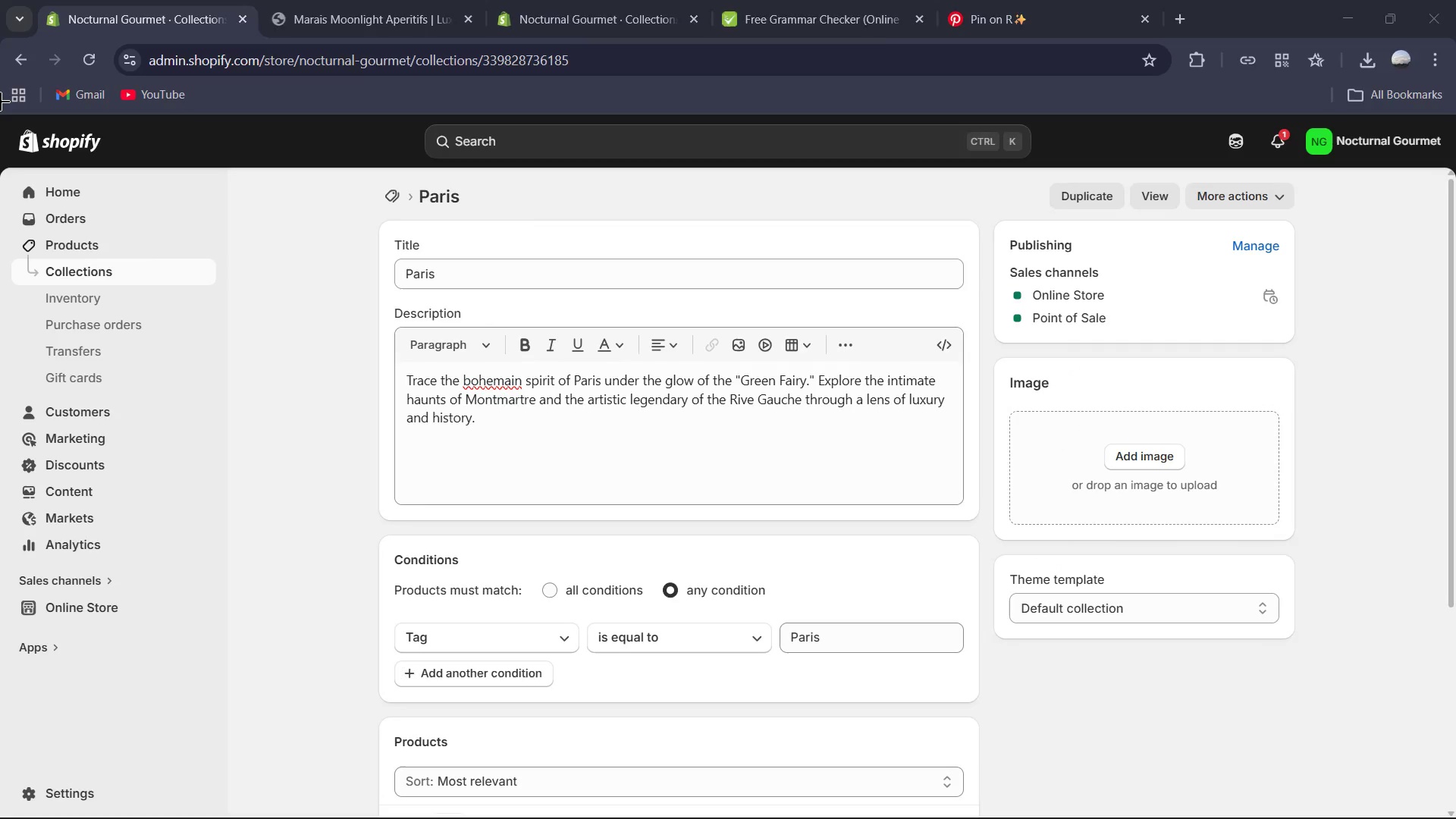 
left_click_drag(start_coordinate=[0, 105], to_coordinate=[1455, 818])
 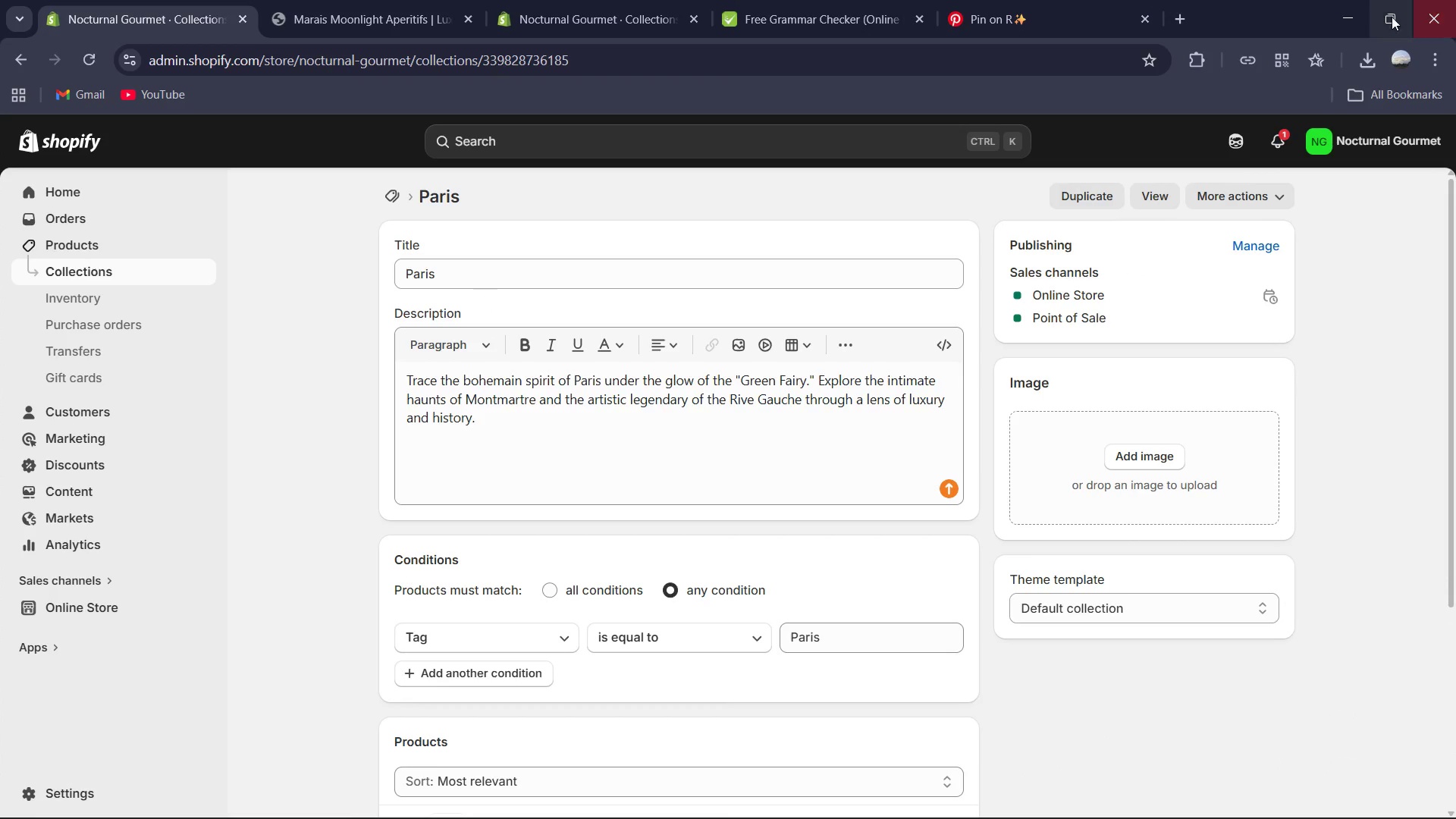 
left_click([1339, 17])
 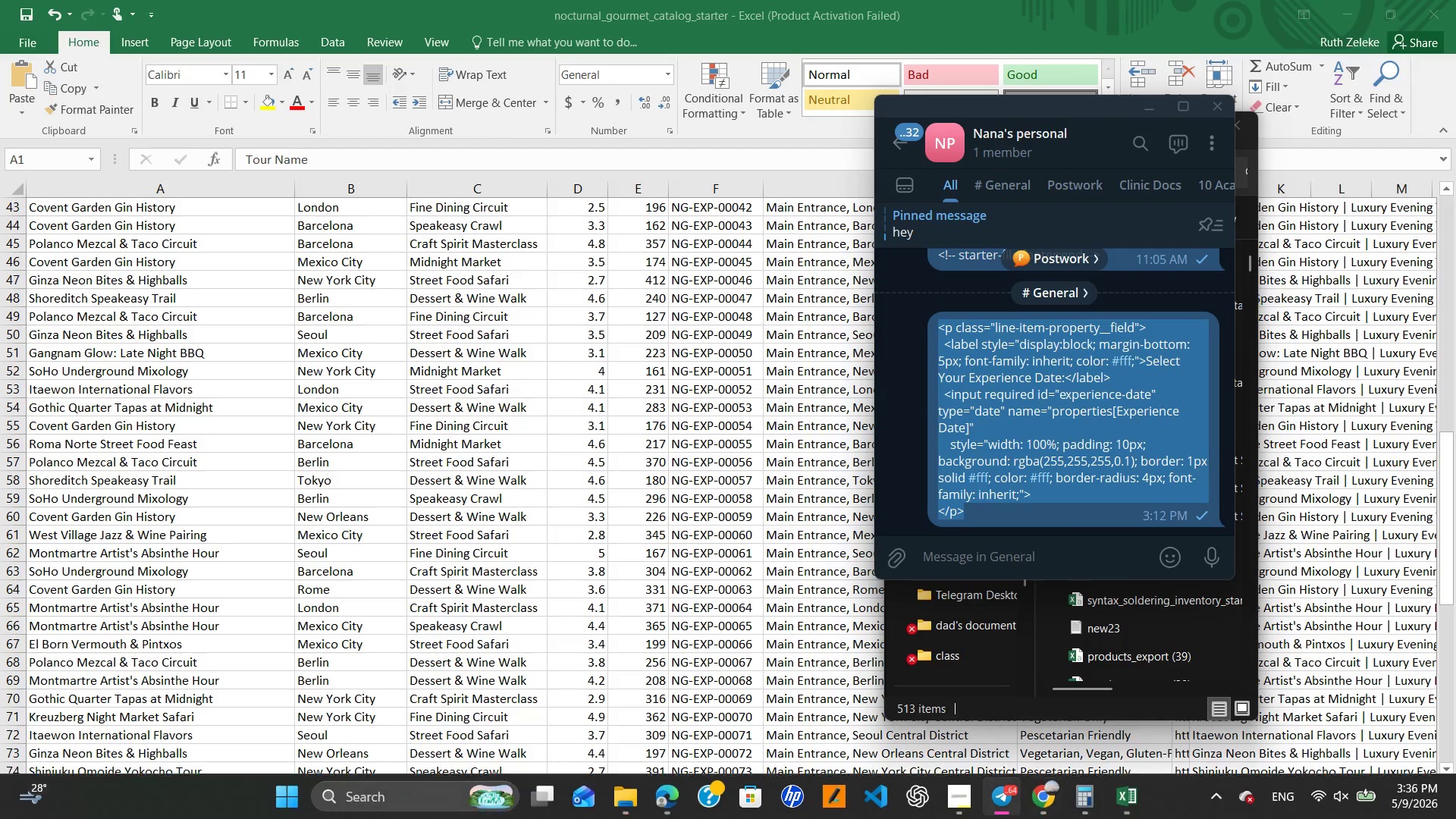 
left_click([971, 806])